 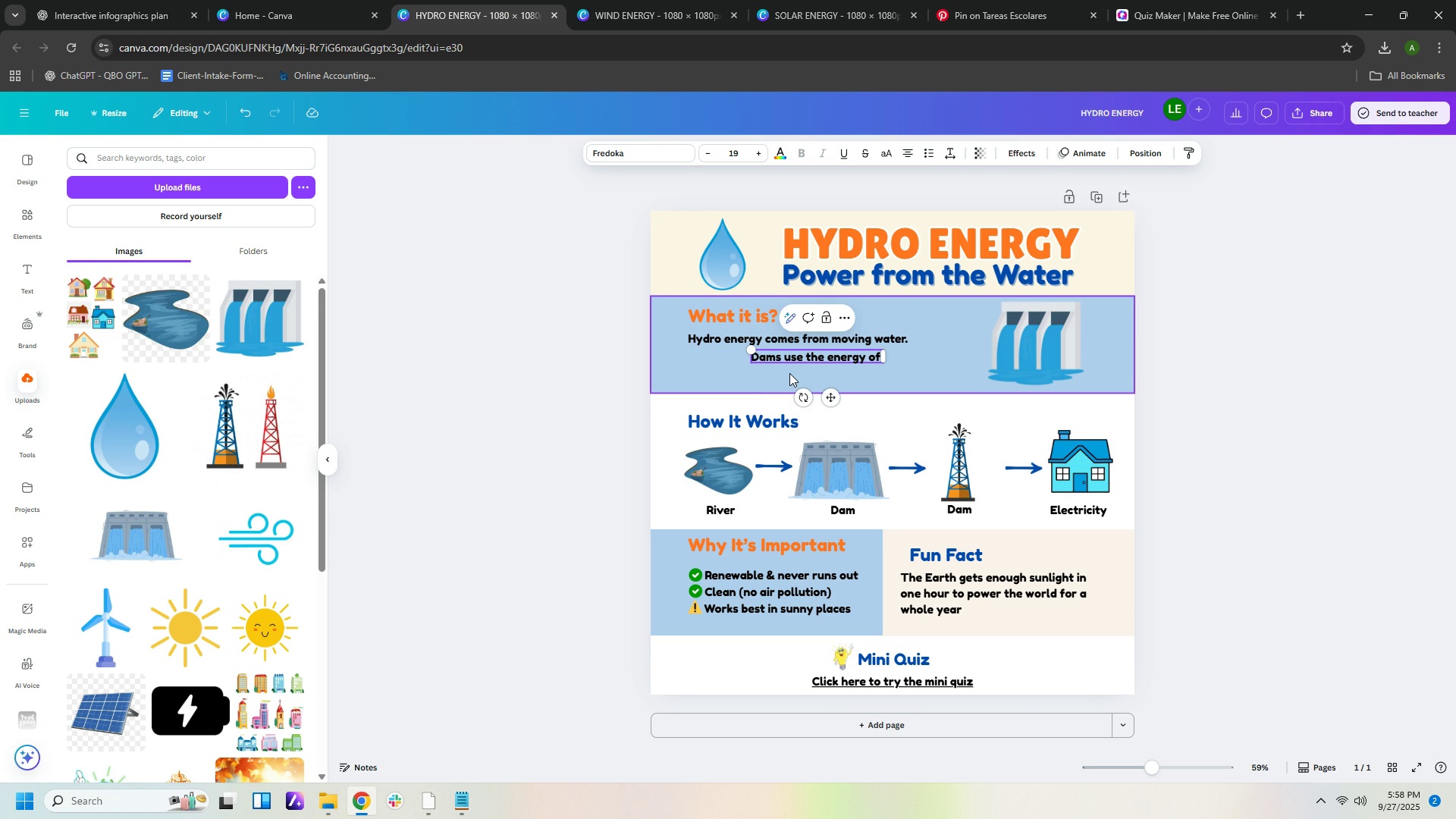 
left_click([143, 14])
 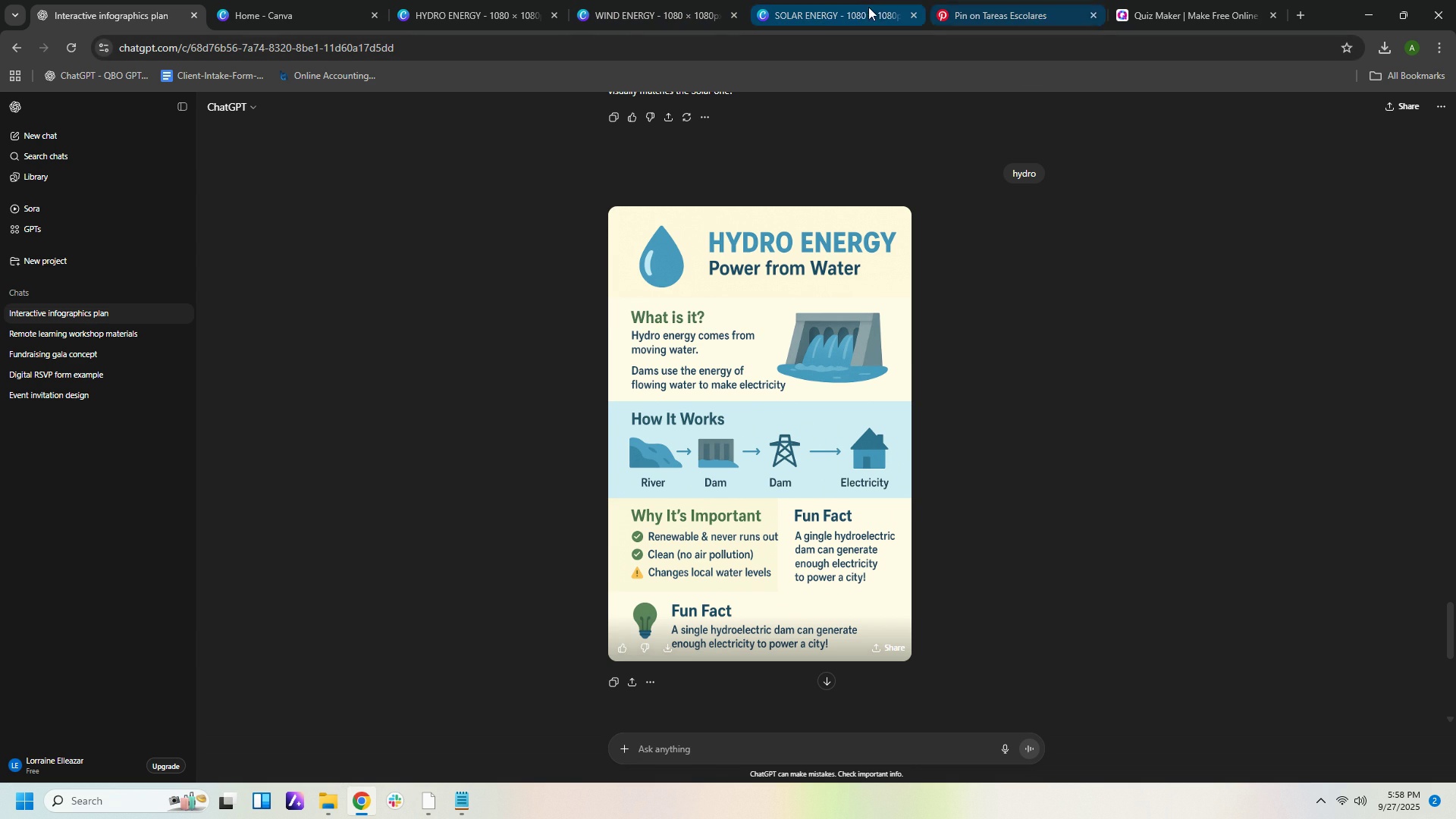 
left_click([504, 21])
 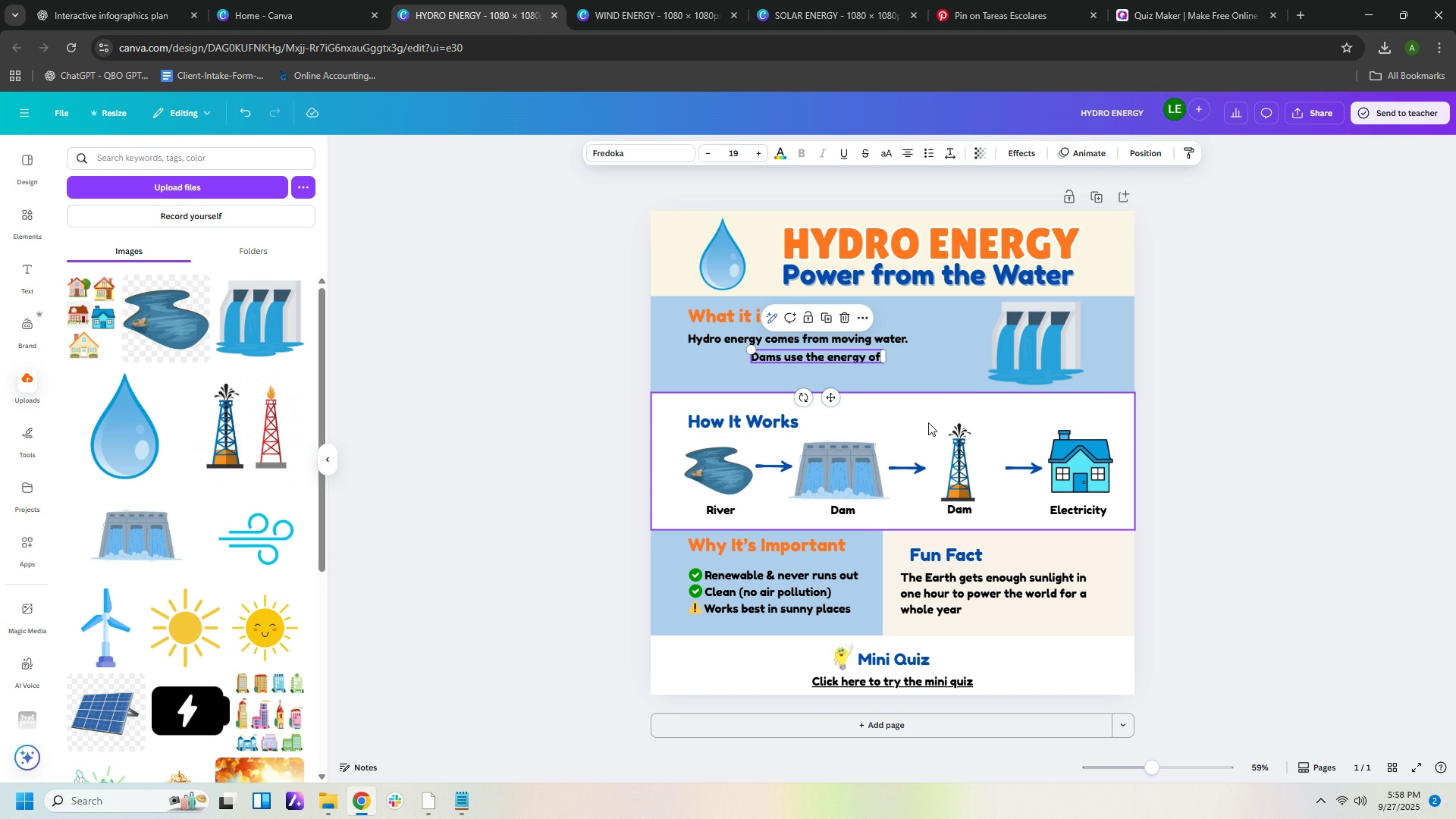 
type( flo)
 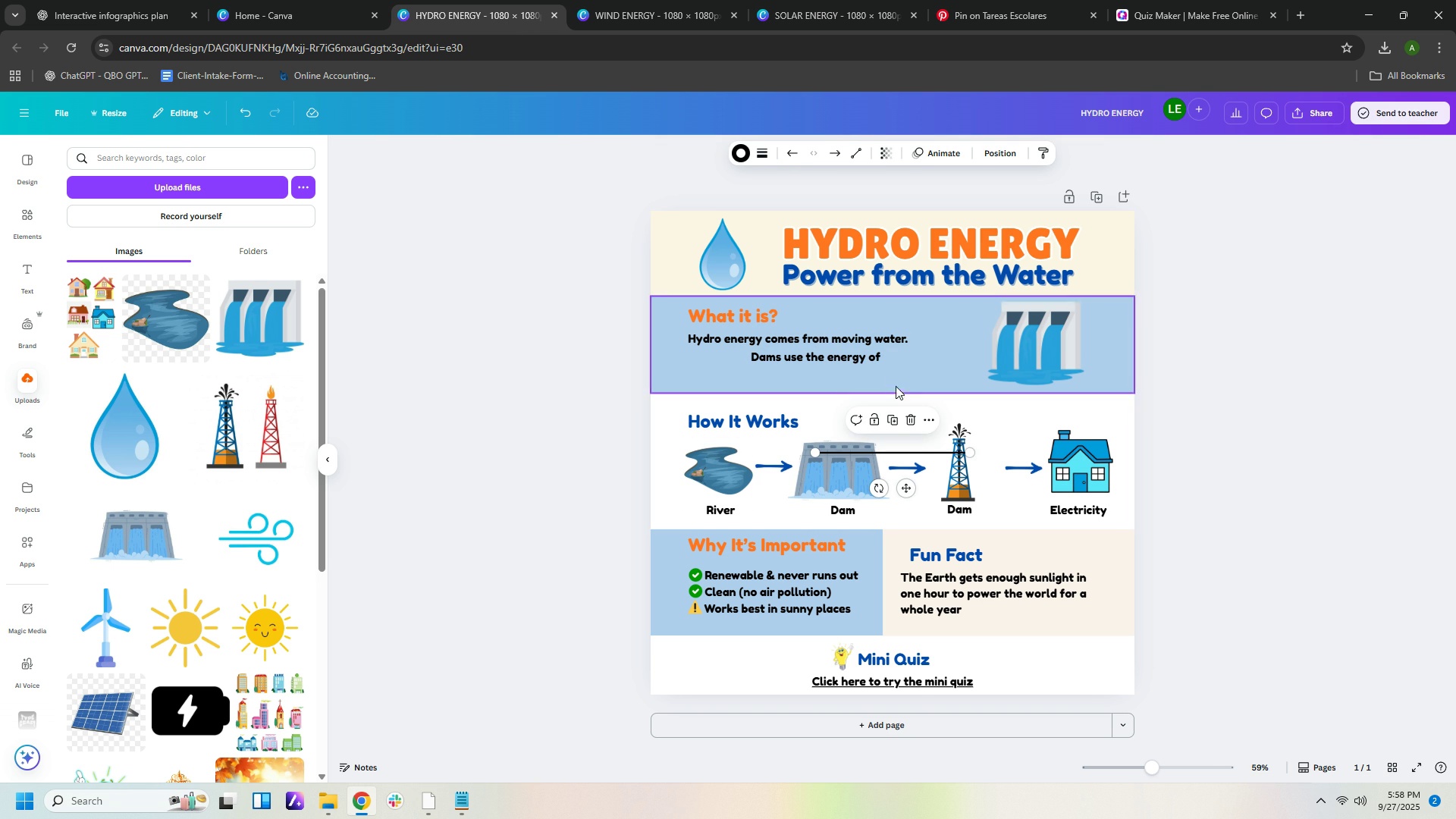 
double_click([878, 356])
 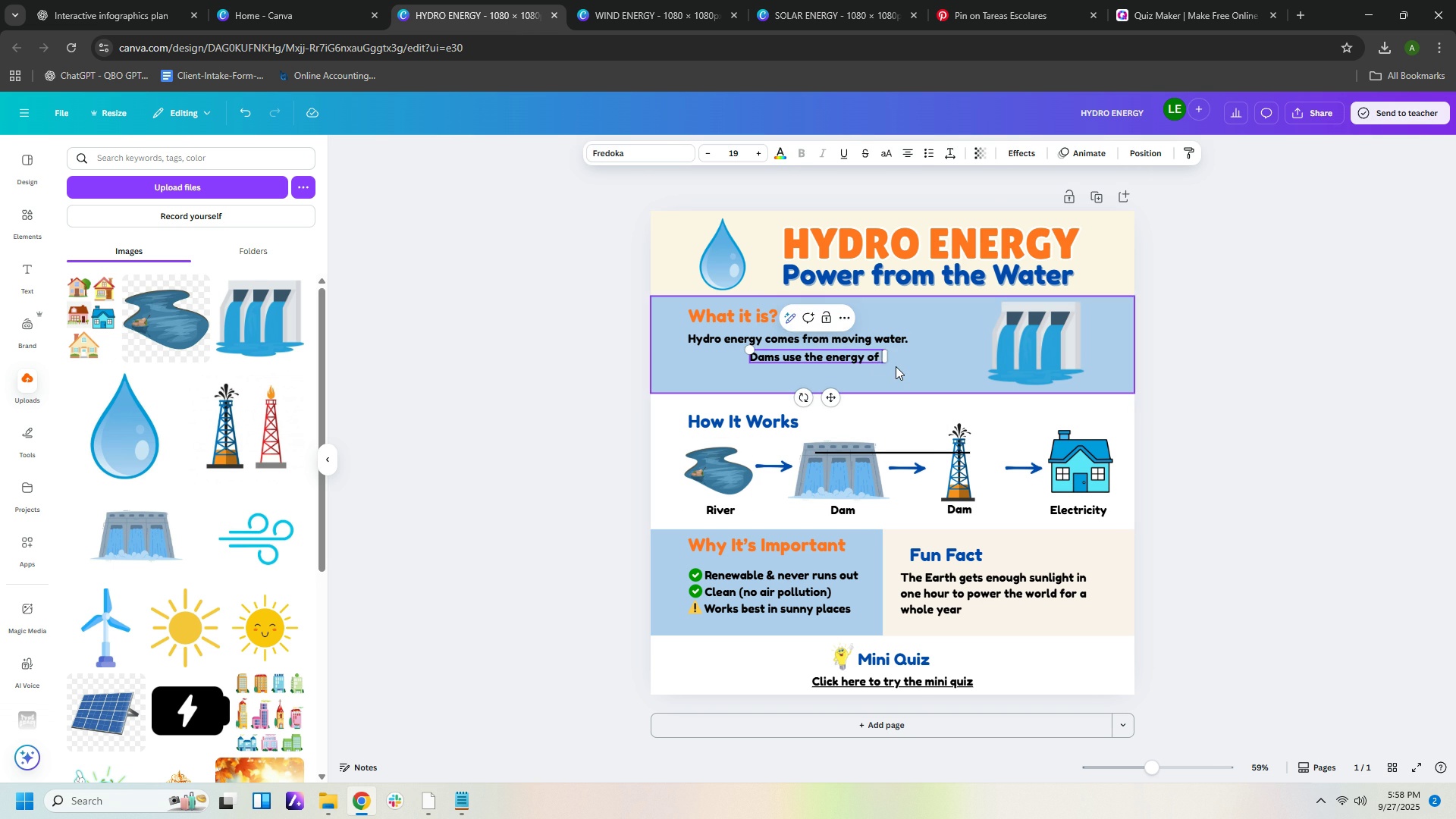 
type( flowinf)
key(Backspace)
type(g water to make aele)
key(Backspace)
key(Backspace)
key(Backspace)
key(Backspace)
type(electricity.)